 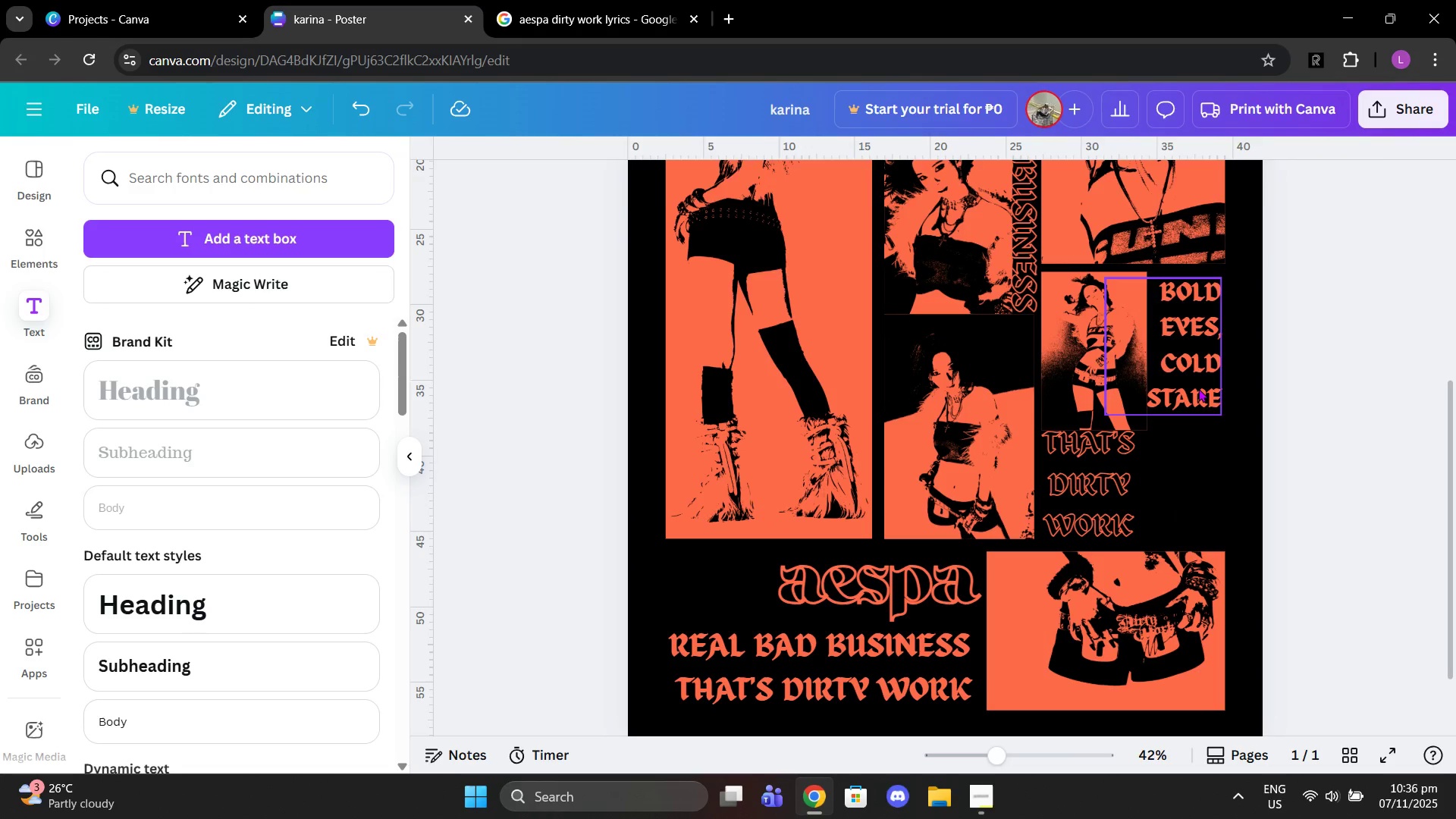 
left_click([1198, 388])
 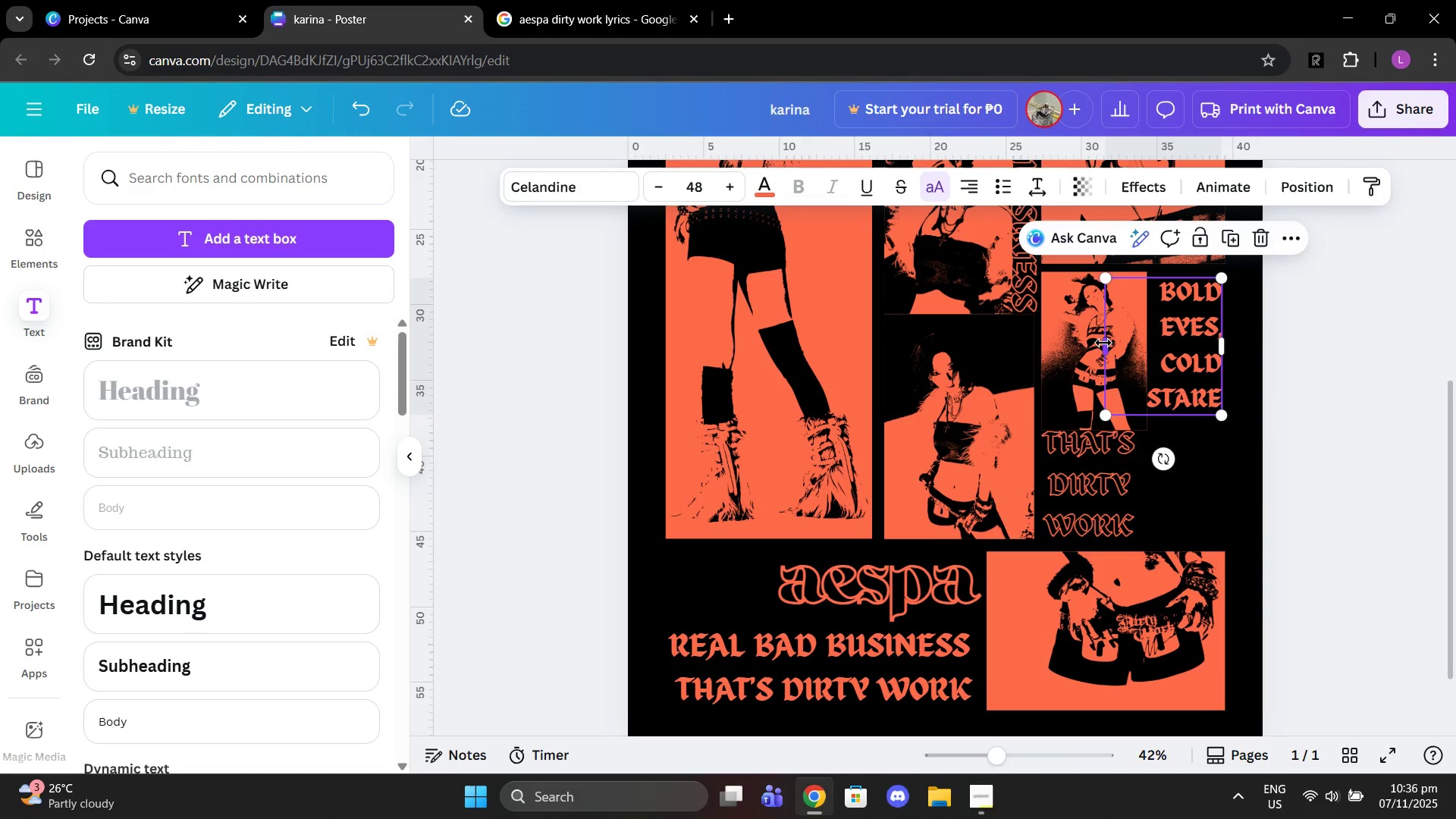 
left_click_drag(start_coordinate=[1103, 343], to_coordinate=[1136, 342])
 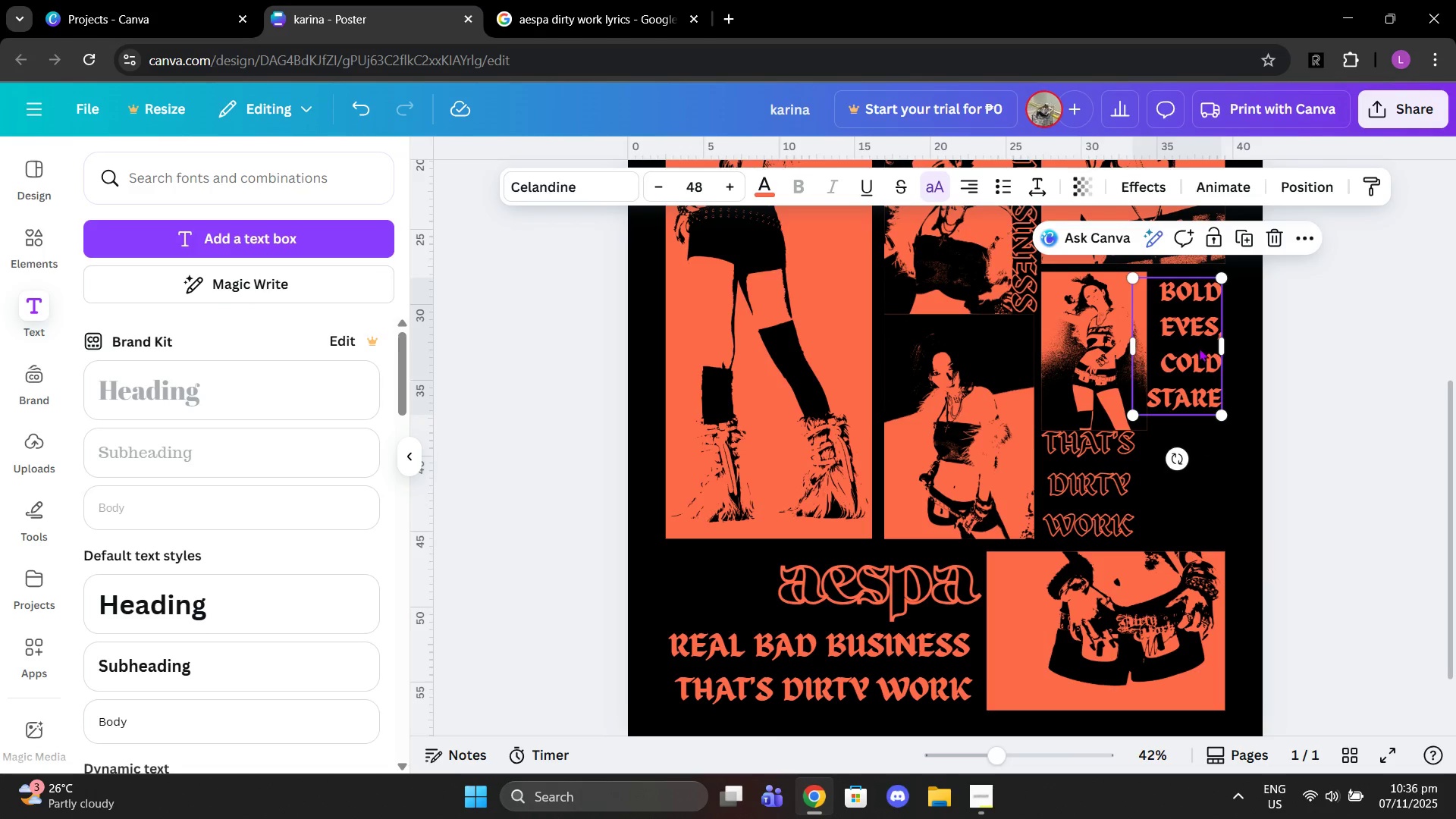 
left_click_drag(start_coordinate=[1198, 348], to_coordinate=[1202, 348])
 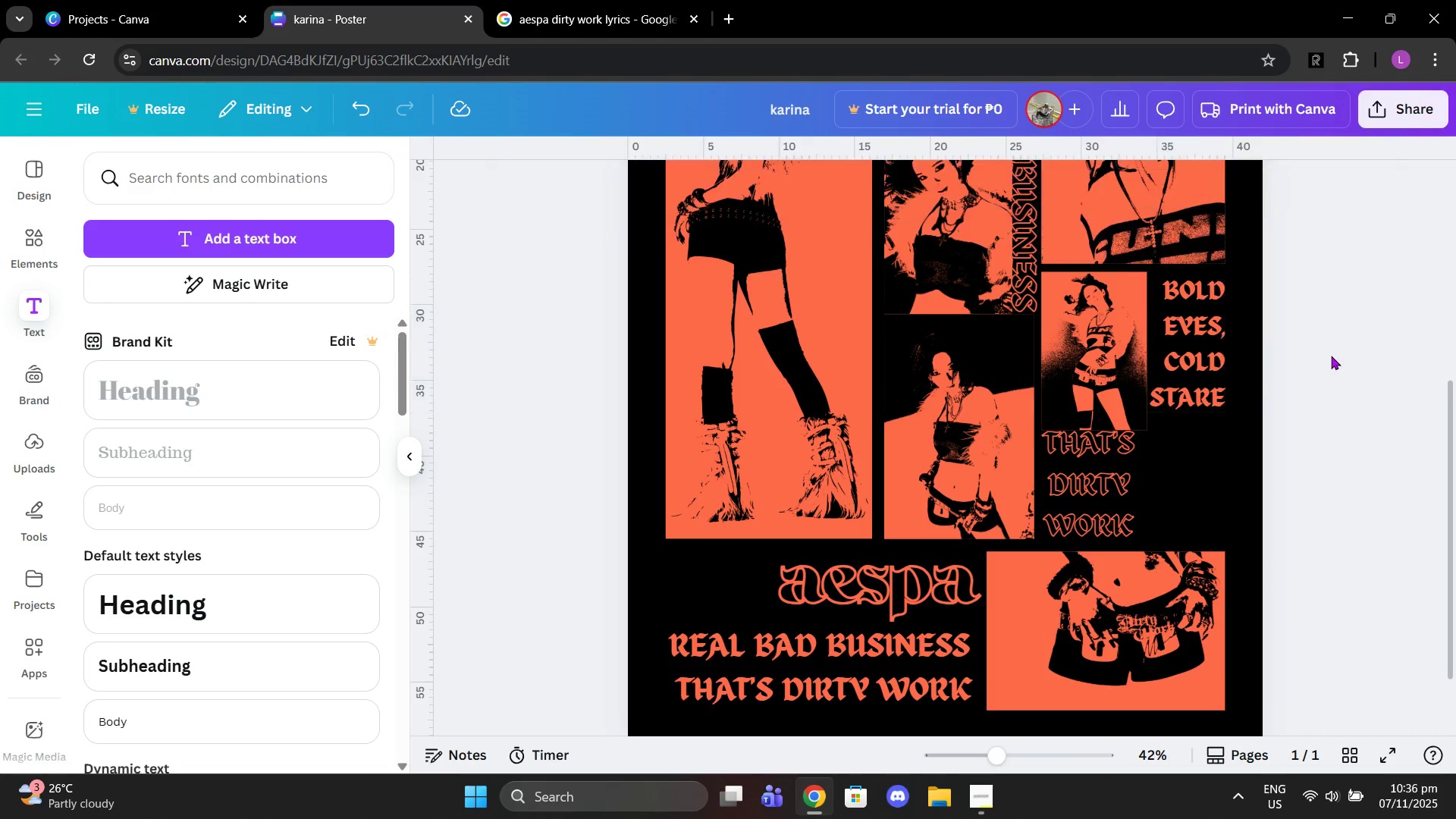 
left_click([1319, 351])
 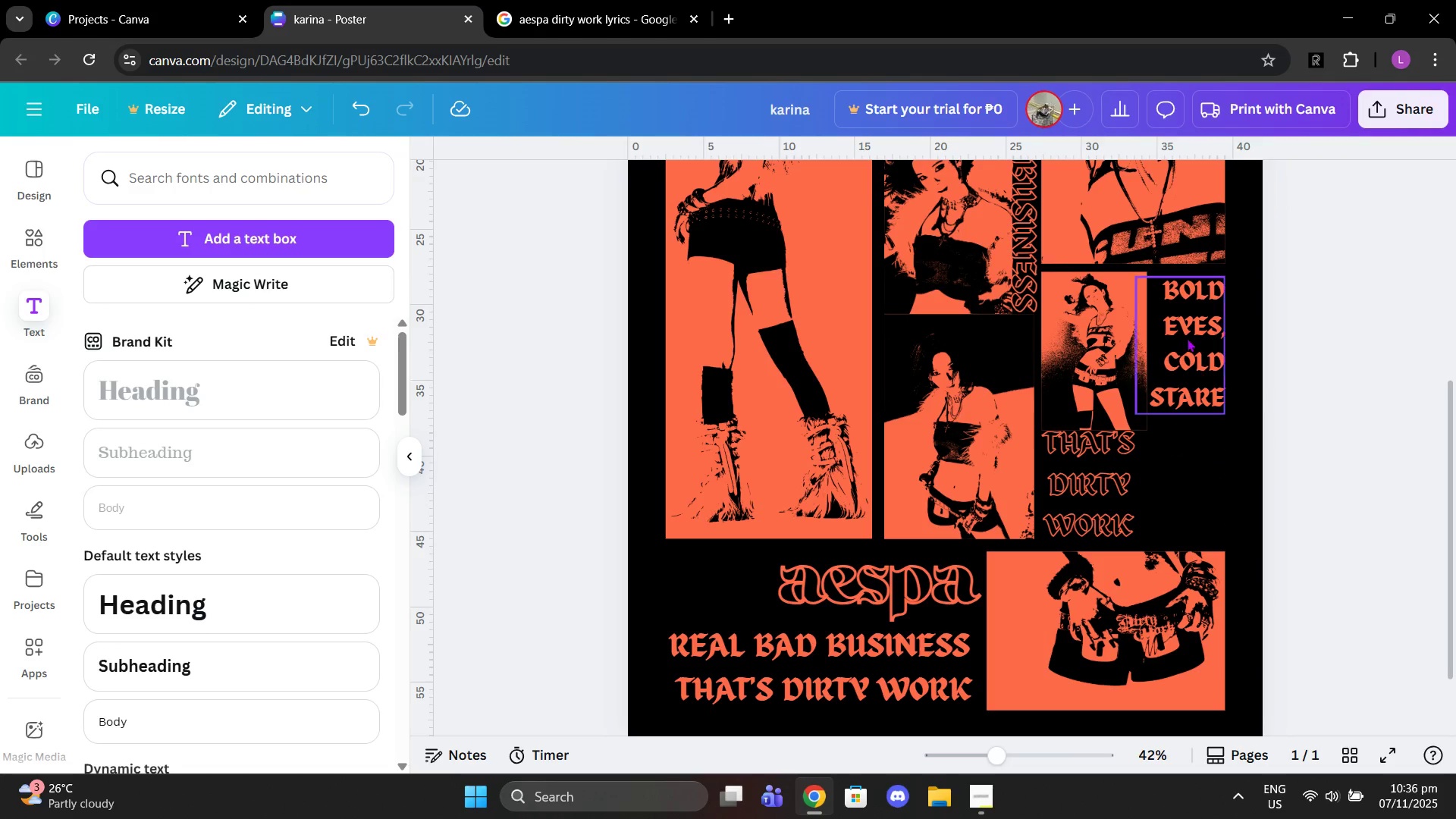 
scroll: coordinate [1194, 334], scroll_direction: up, amount: 1.0
 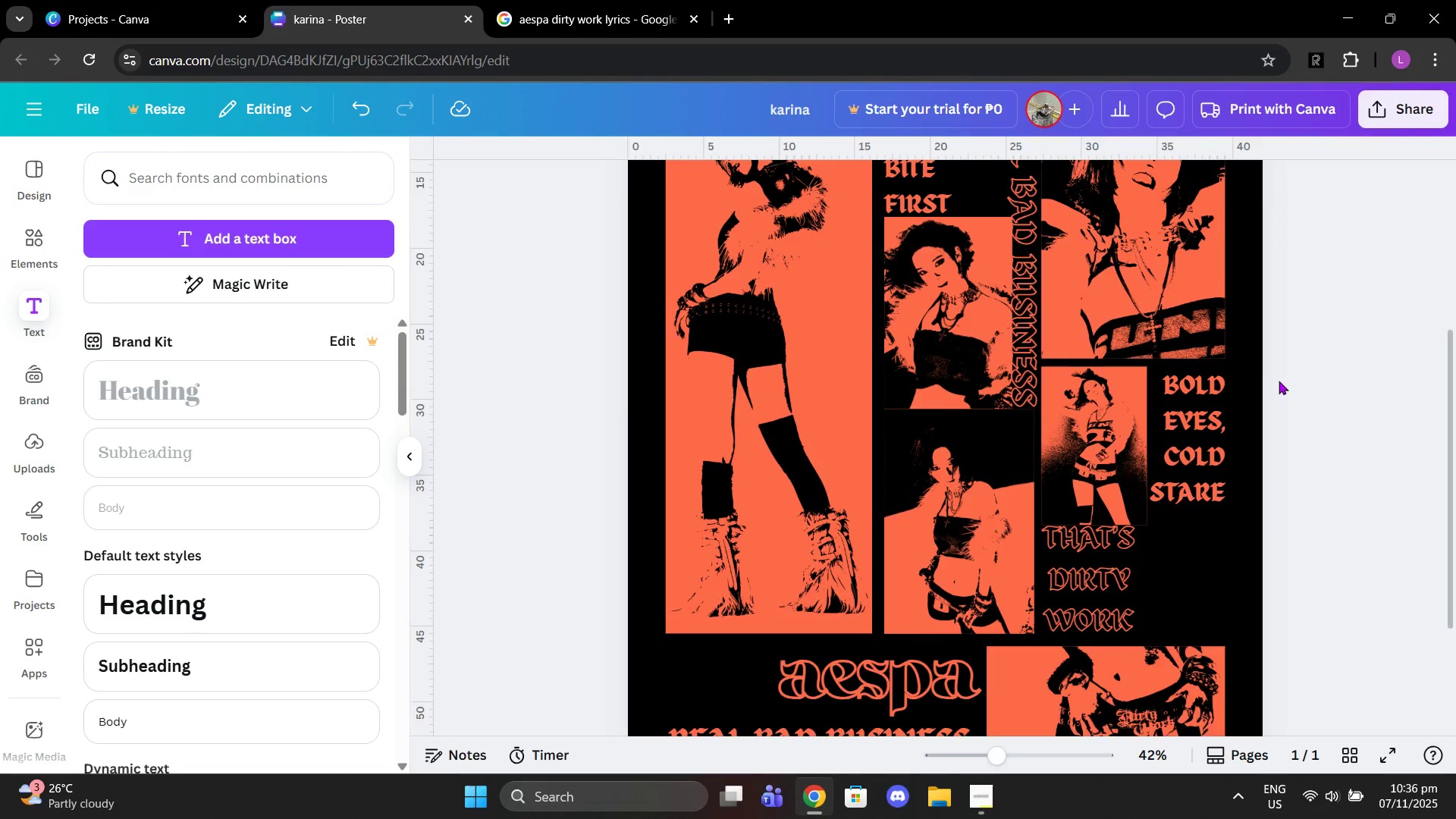 
scroll: coordinate [1325, 441], scroll_direction: none, amount: 0.0
 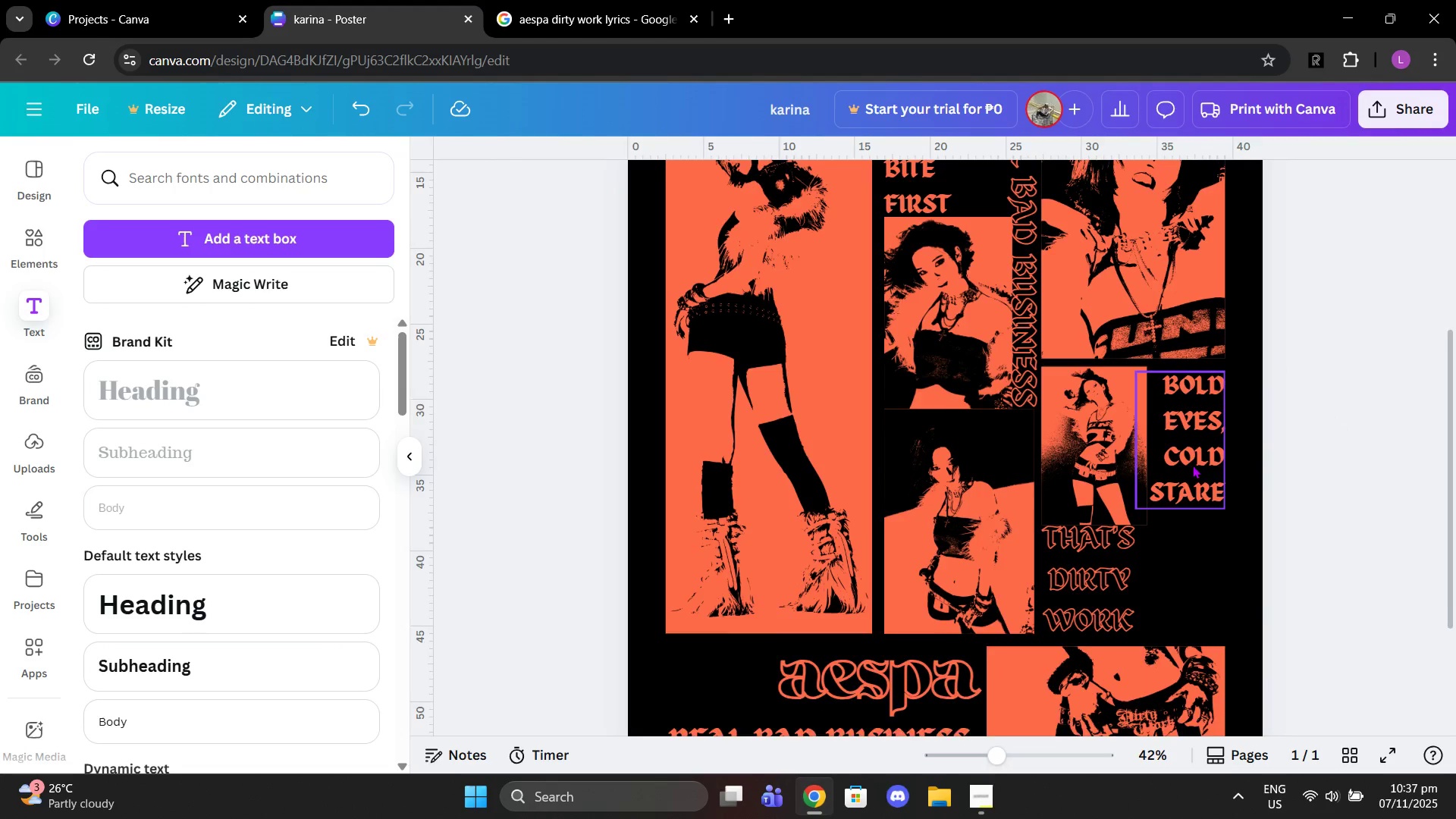 
scroll: coordinate [1192, 465], scroll_direction: up, amount: 2.0
 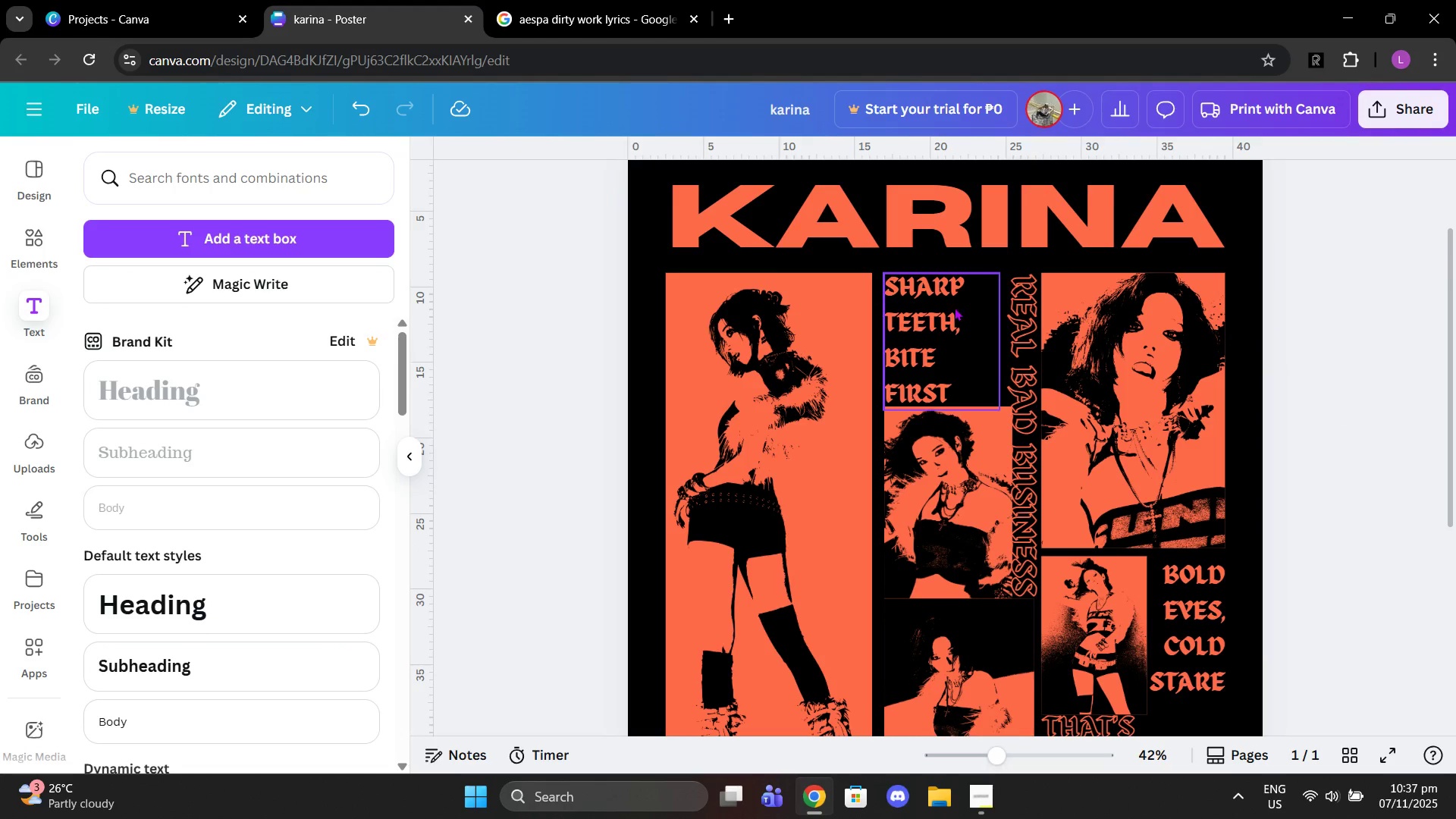 
left_click([949, 310])
 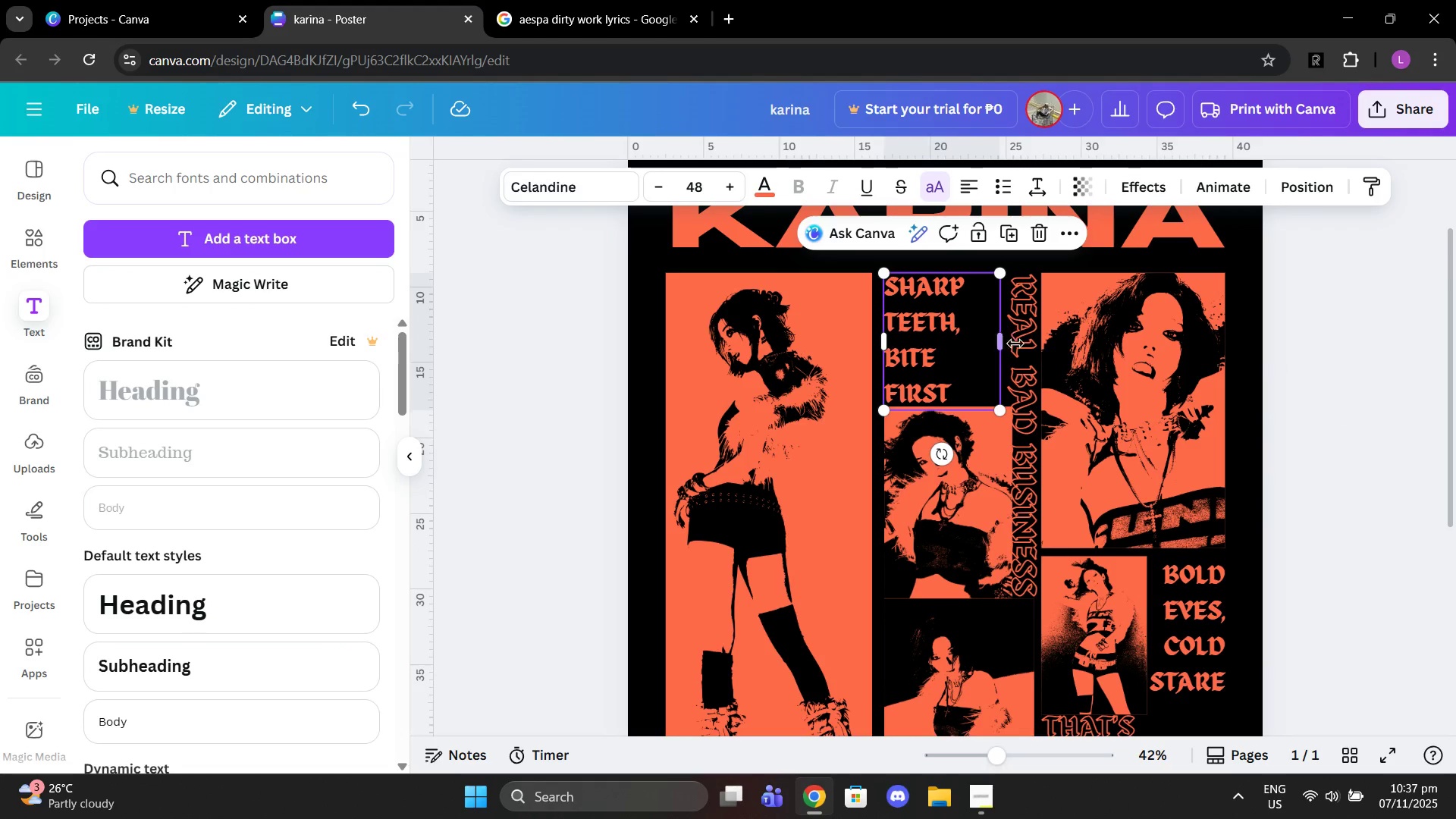 
left_click_drag(start_coordinate=[1023, 350], to_coordinate=[1014, 350])
 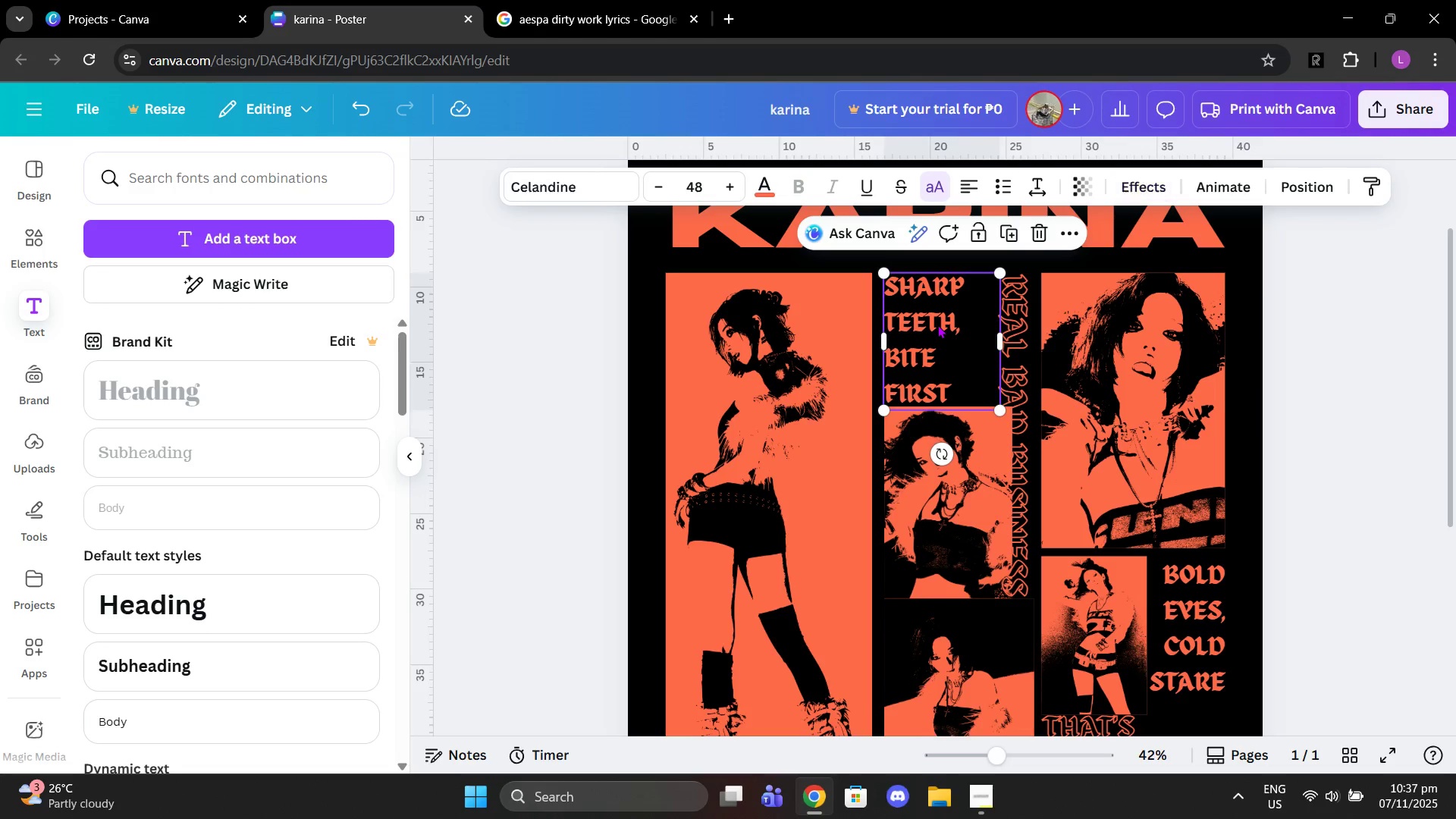 
left_click([937, 325])
 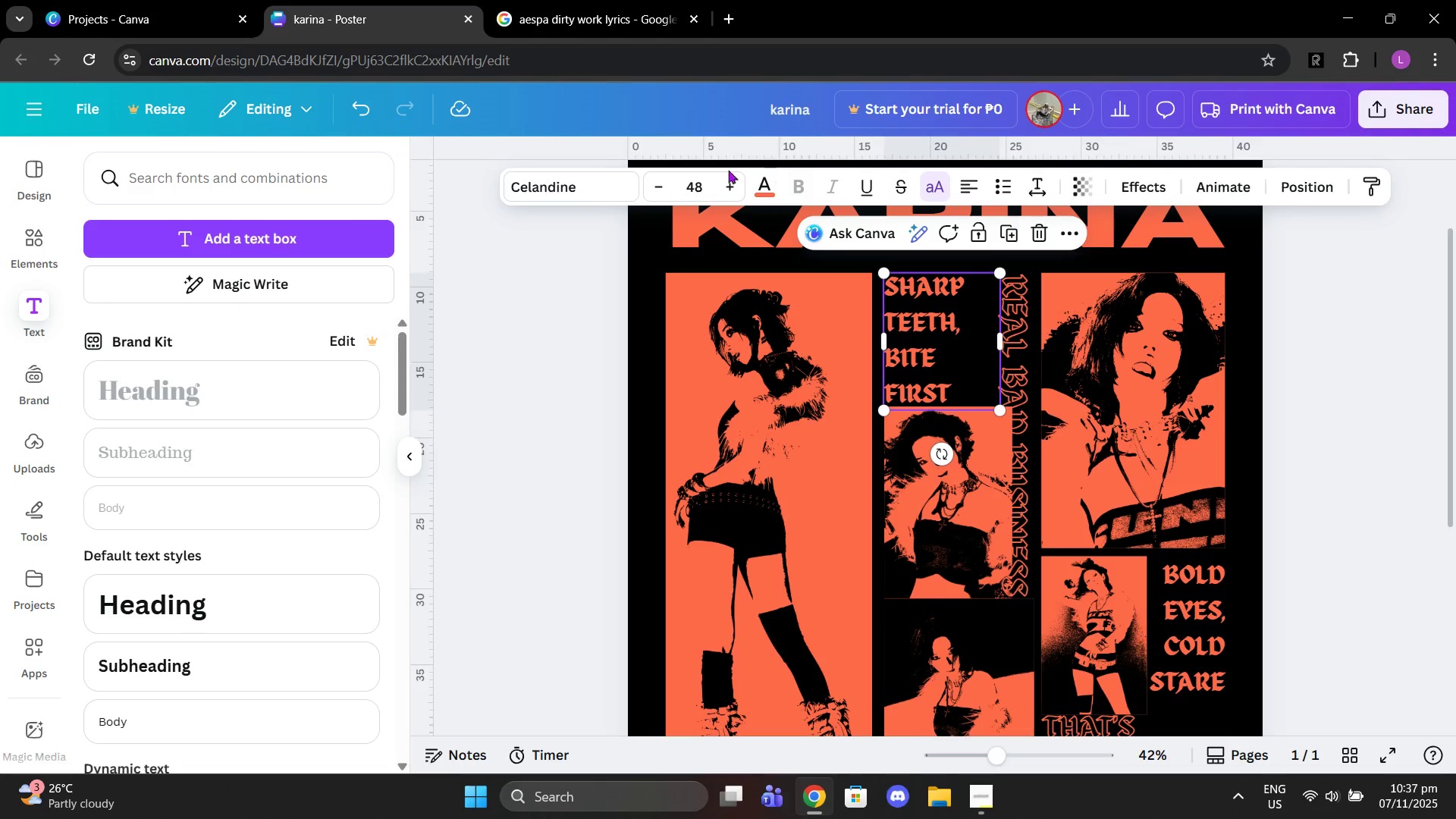 
double_click([733, 183])
 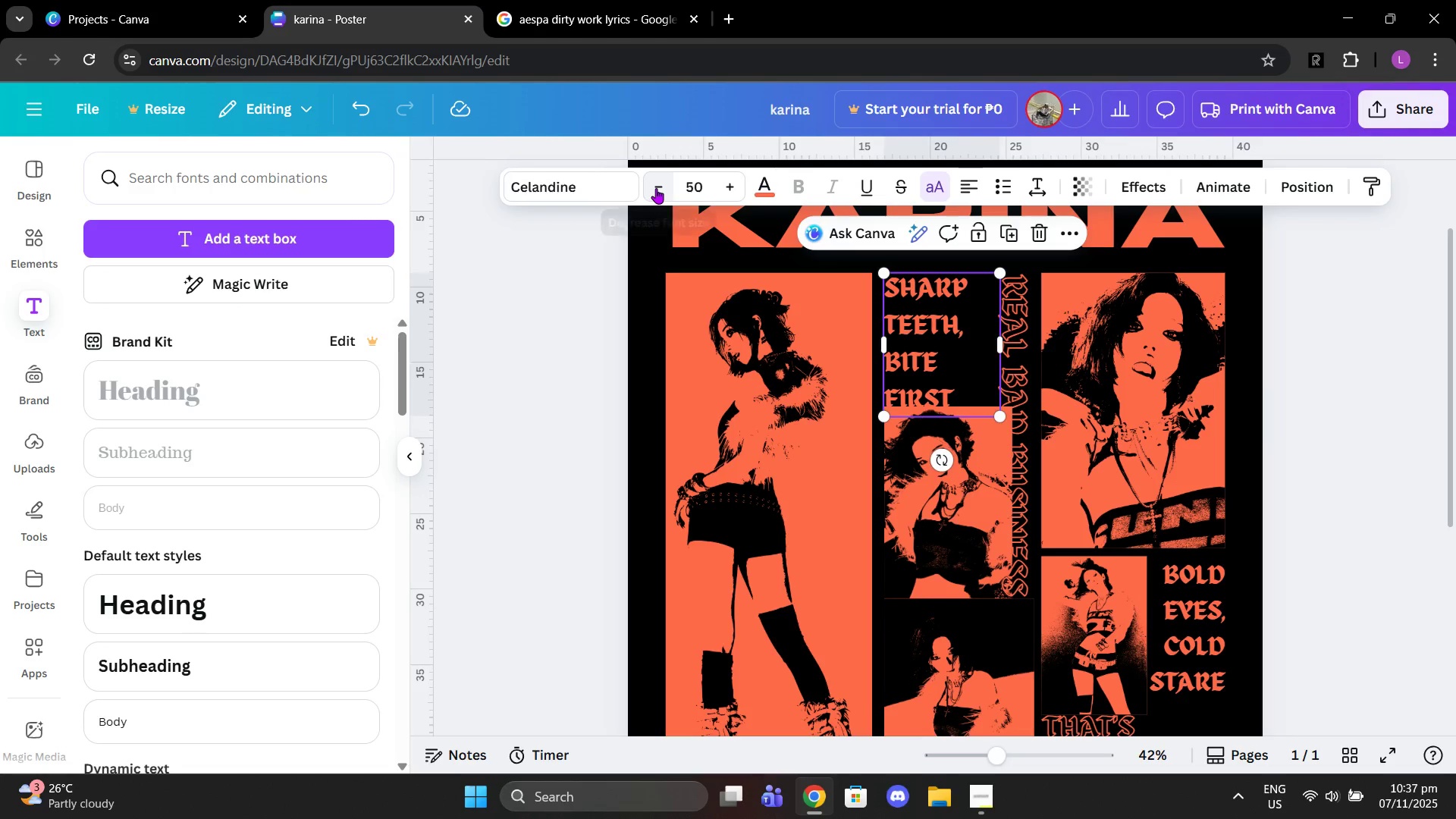 
left_click([656, 188])
 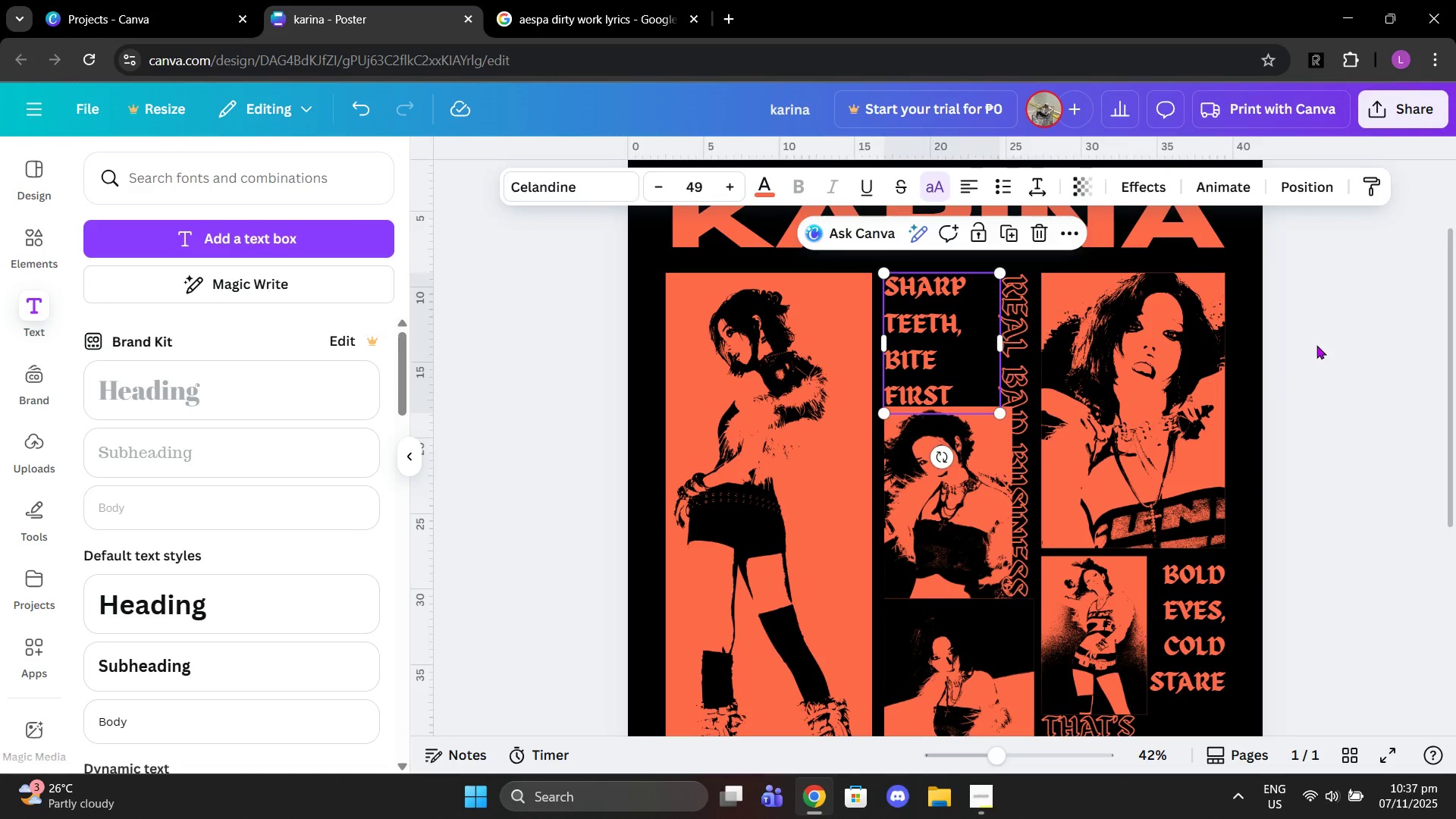 
double_click([1316, 345])
 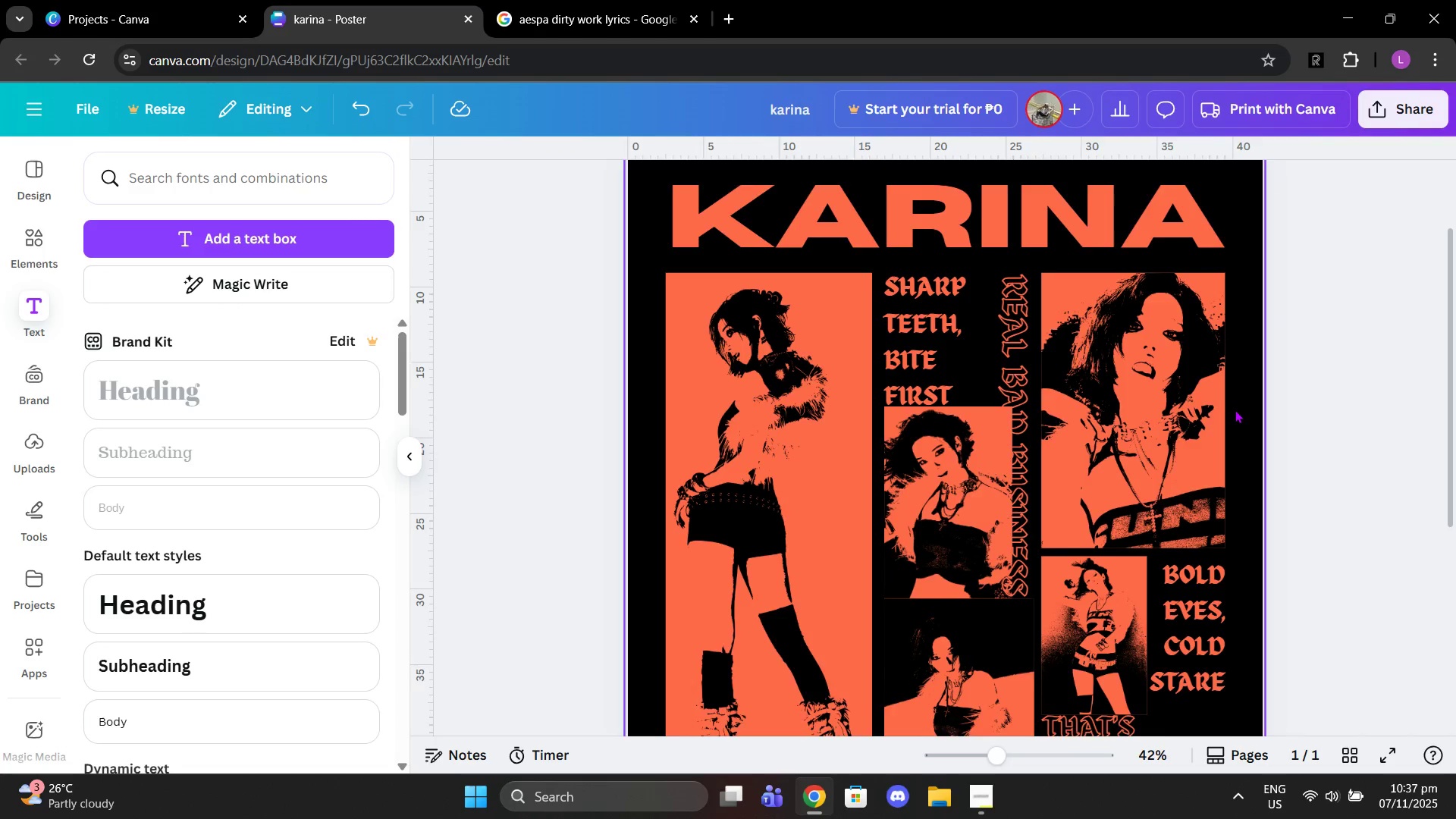 
scroll: coordinate [1235, 410], scroll_direction: down, amount: 3.0
 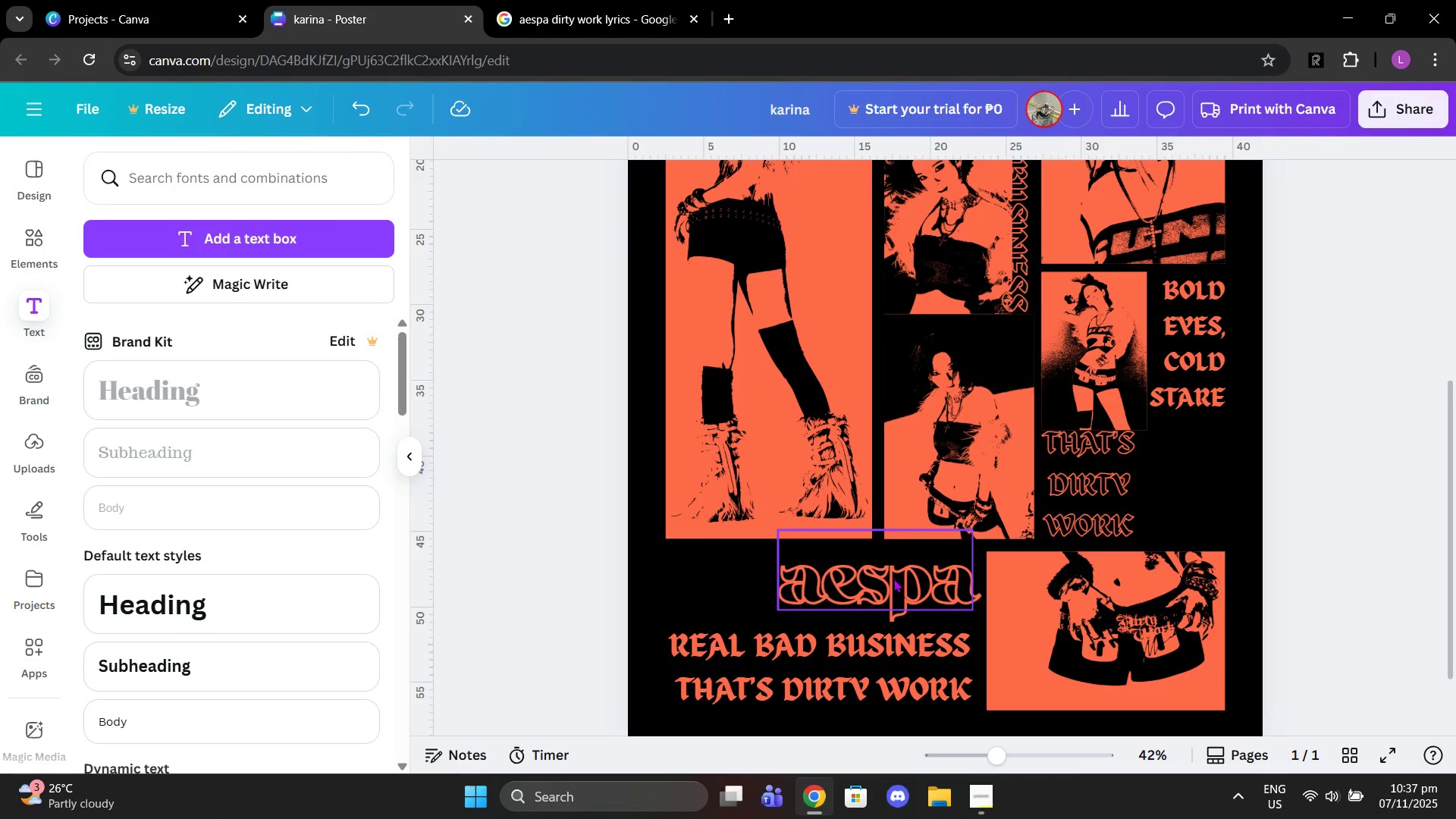 
left_click_drag(start_coordinate=[893, 579], to_coordinate=[789, 579])
 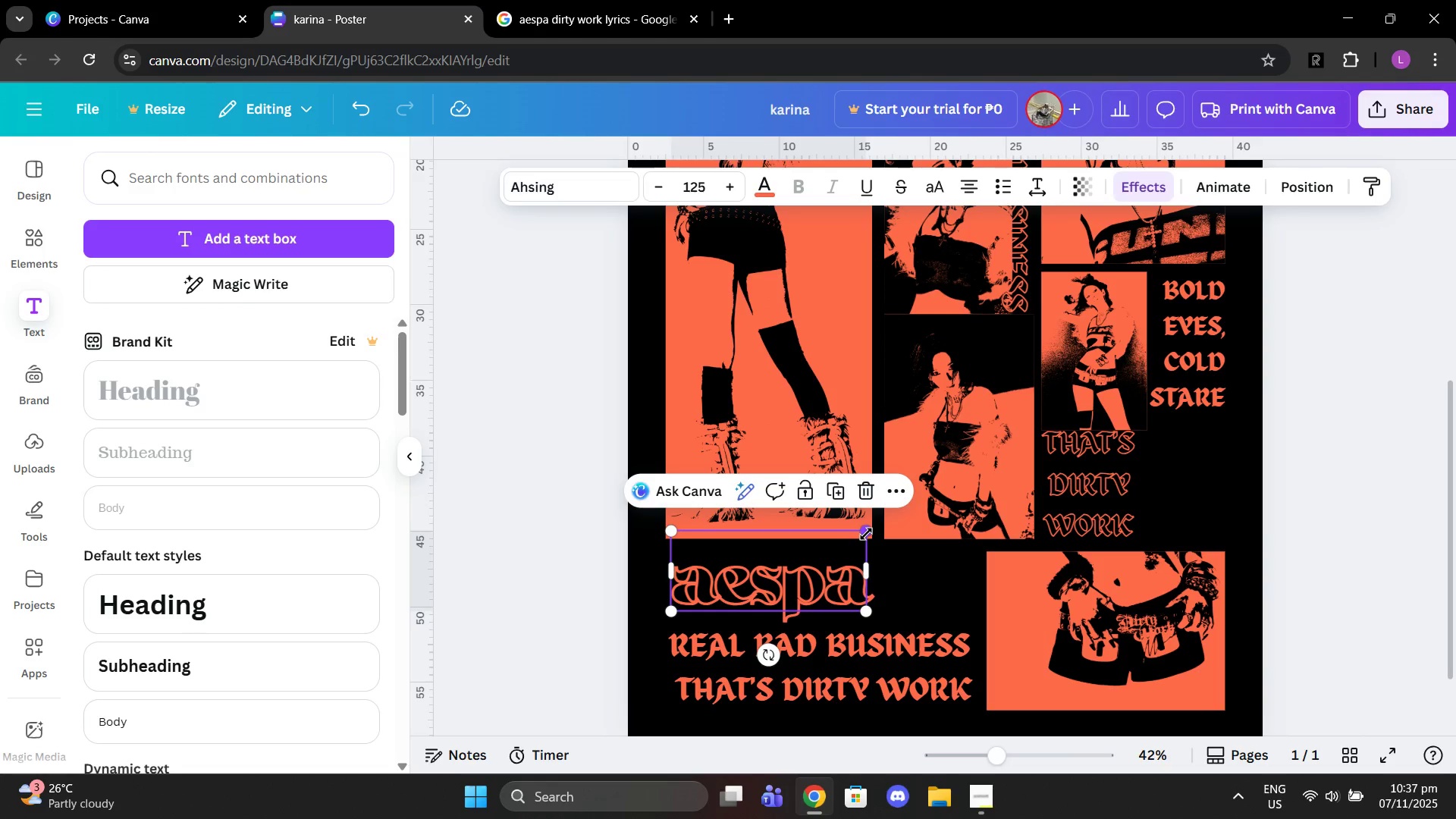 
left_click_drag(start_coordinate=[866, 534], to_coordinate=[920, 519])
 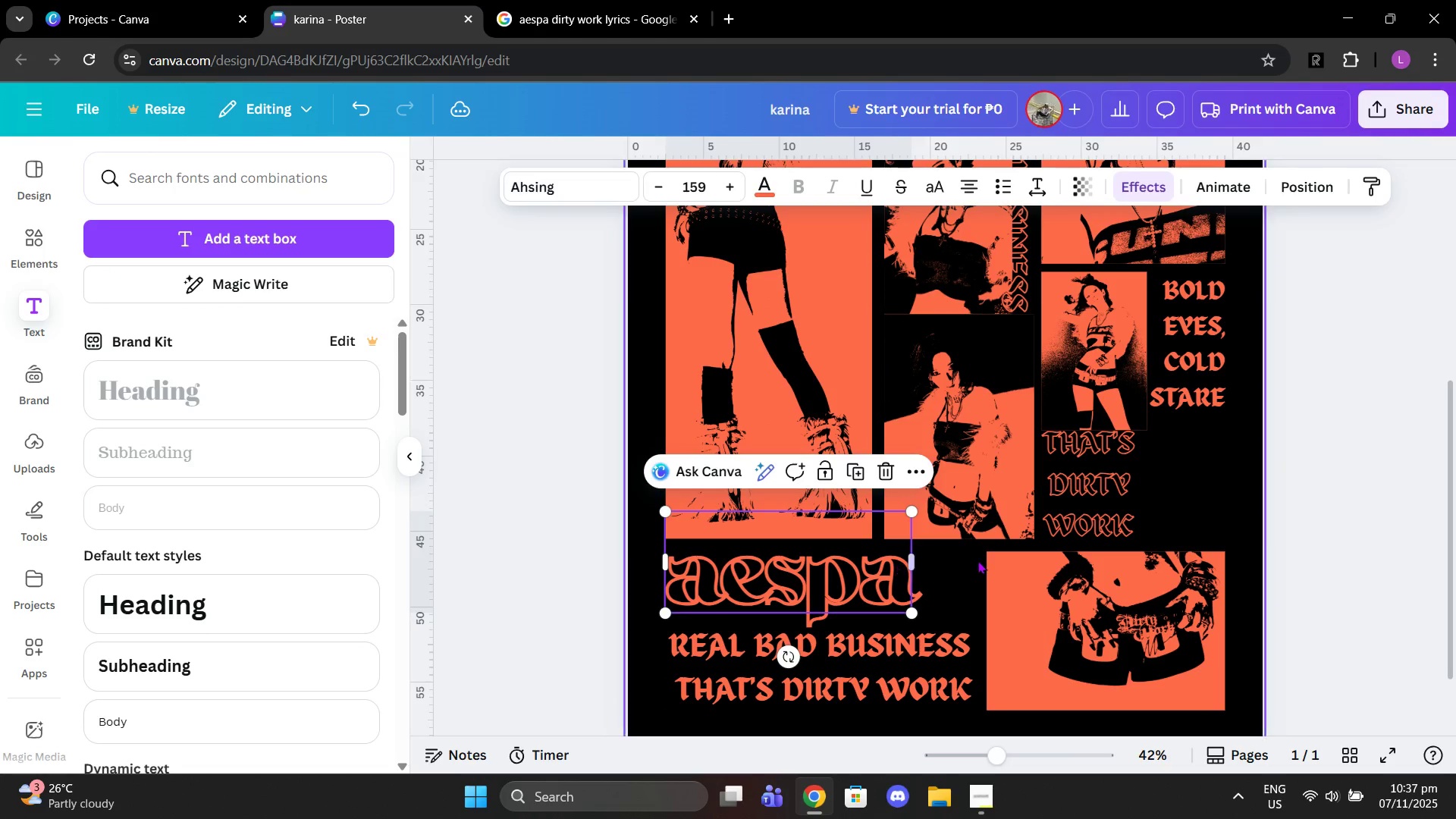 
scroll: coordinate [1221, 341], scroll_direction: down, amount: 1.0
 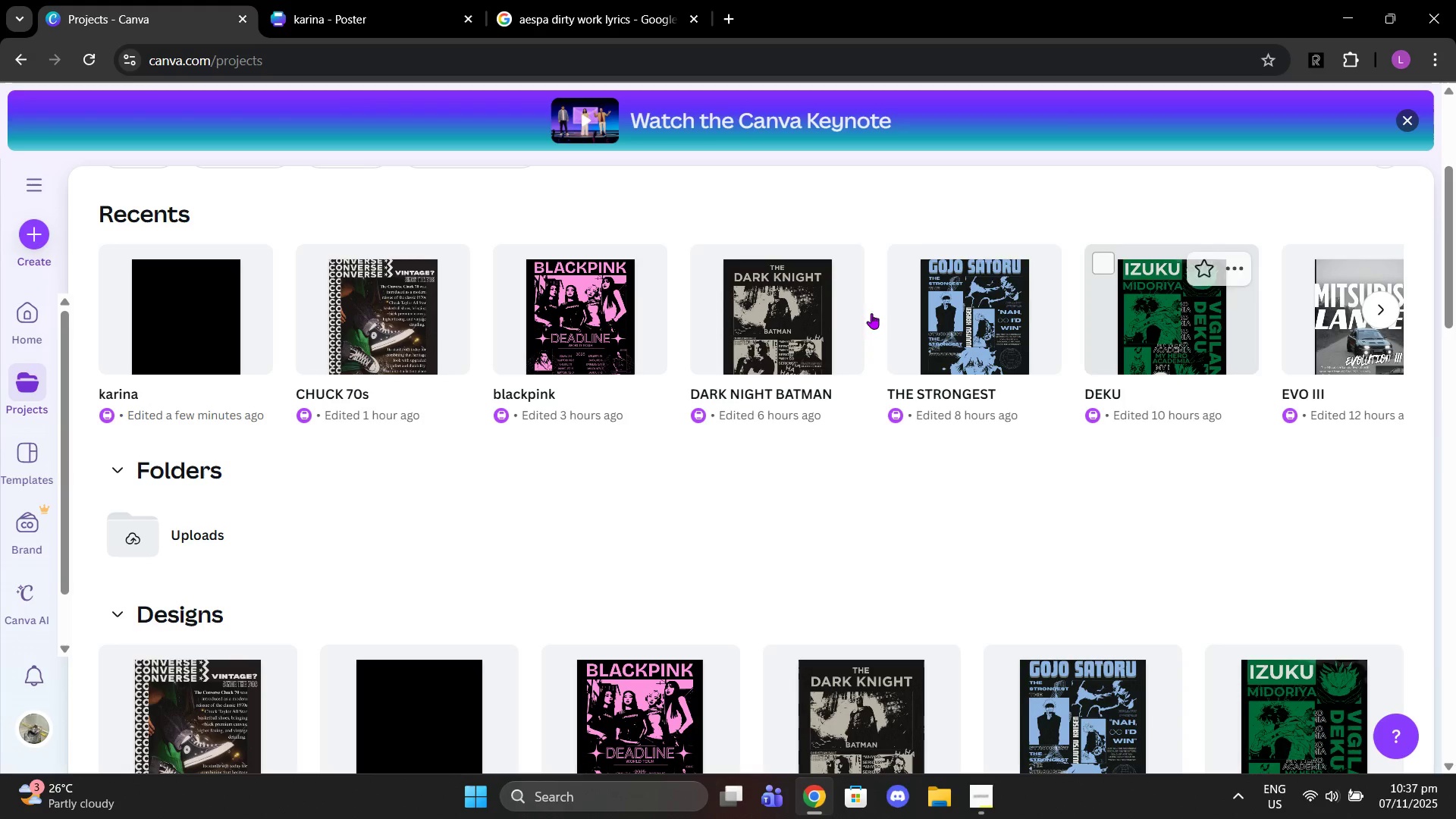 
wait(5.26)
 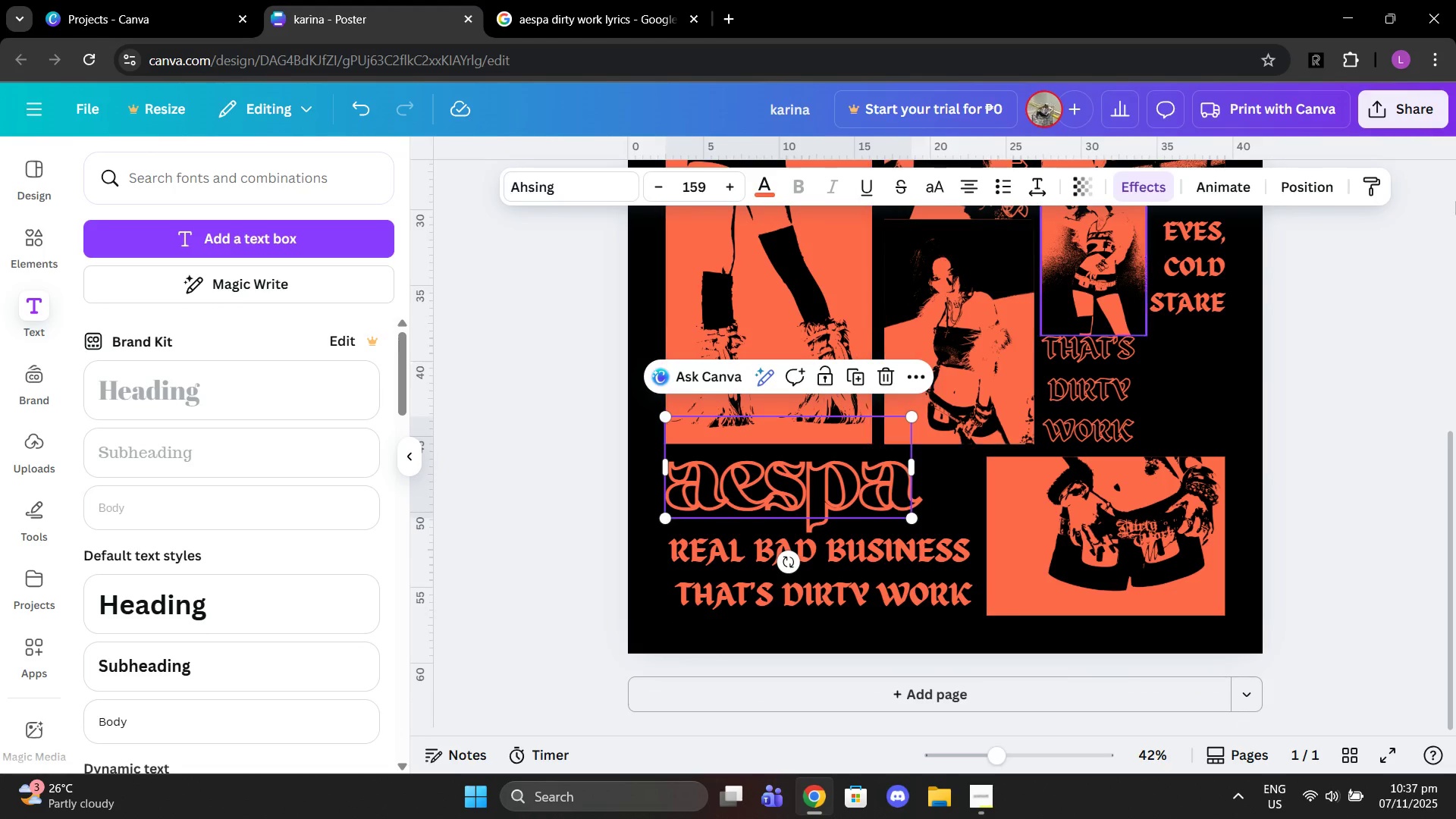 
left_click([1389, 308])
 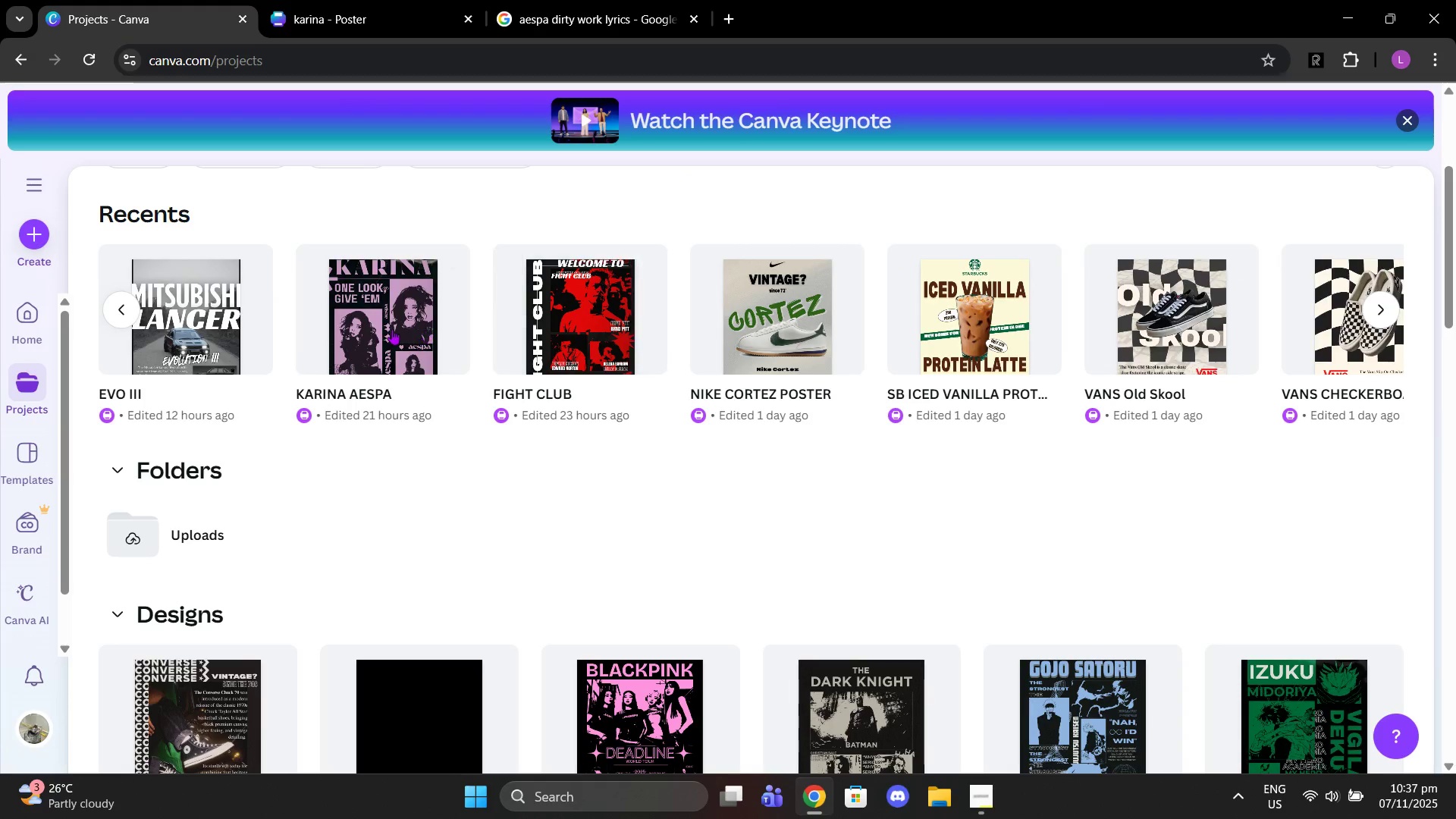 
left_click([392, 329])
 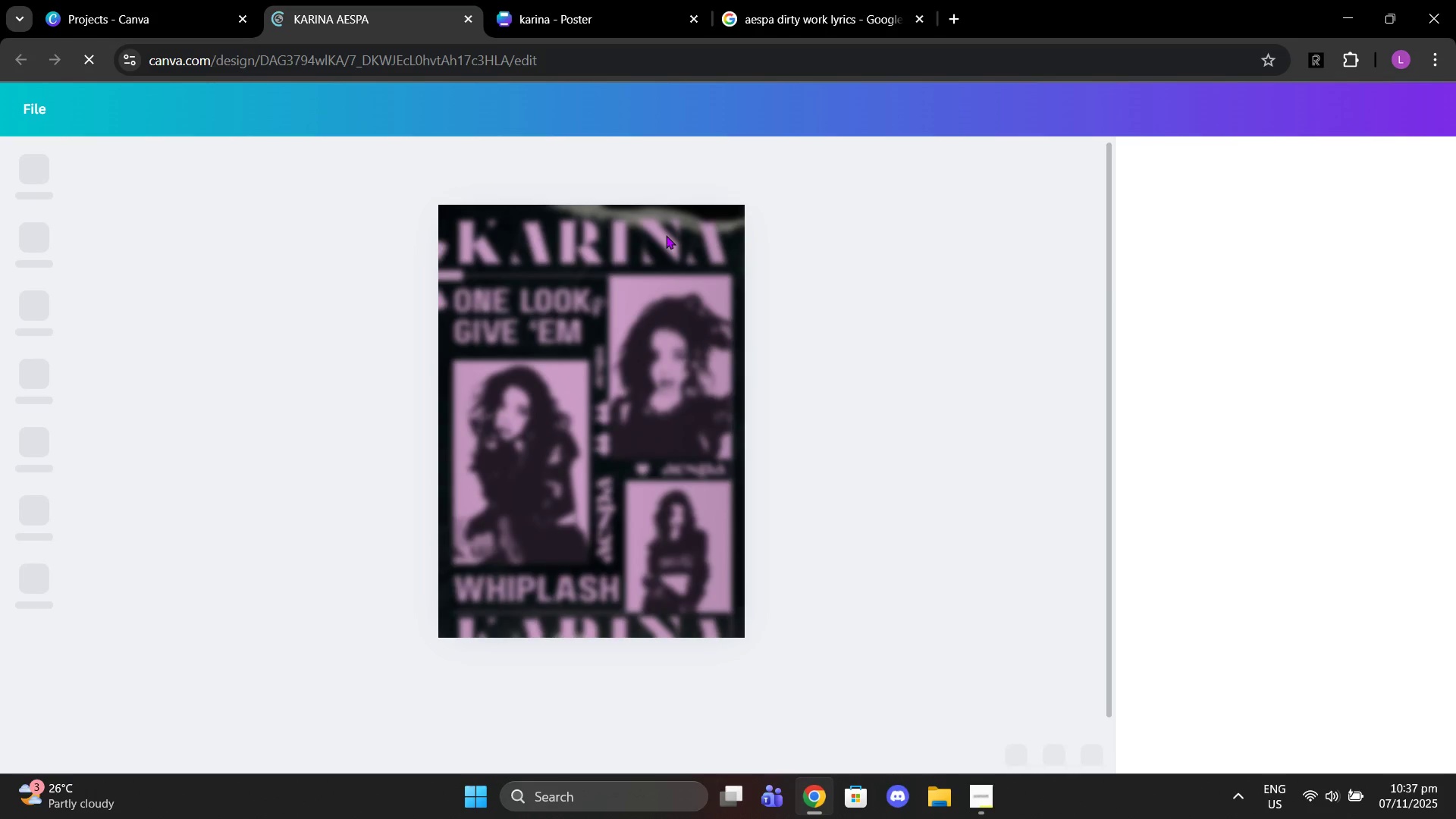 
wait(8.01)
 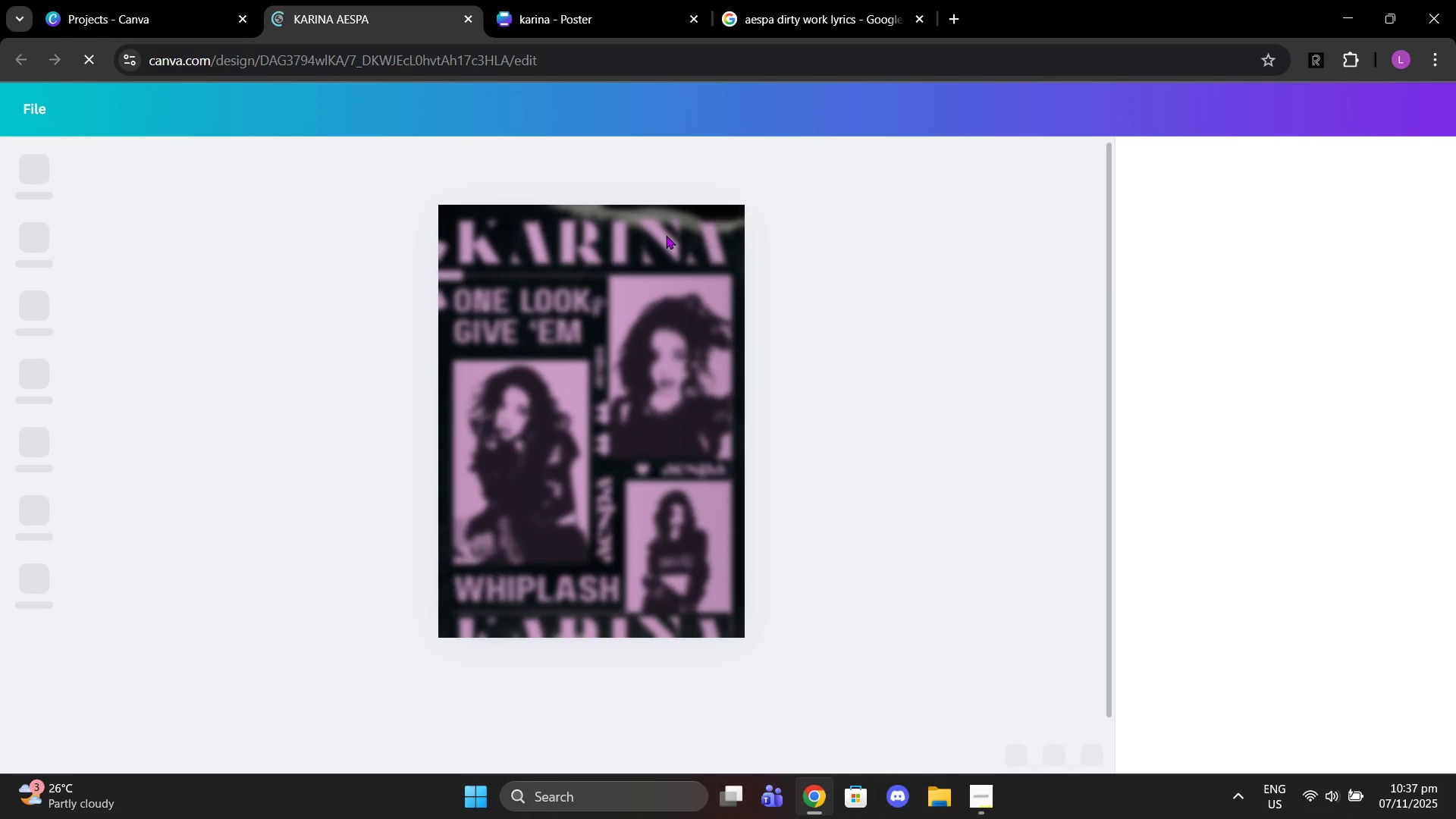 
left_click([1323, 51])
 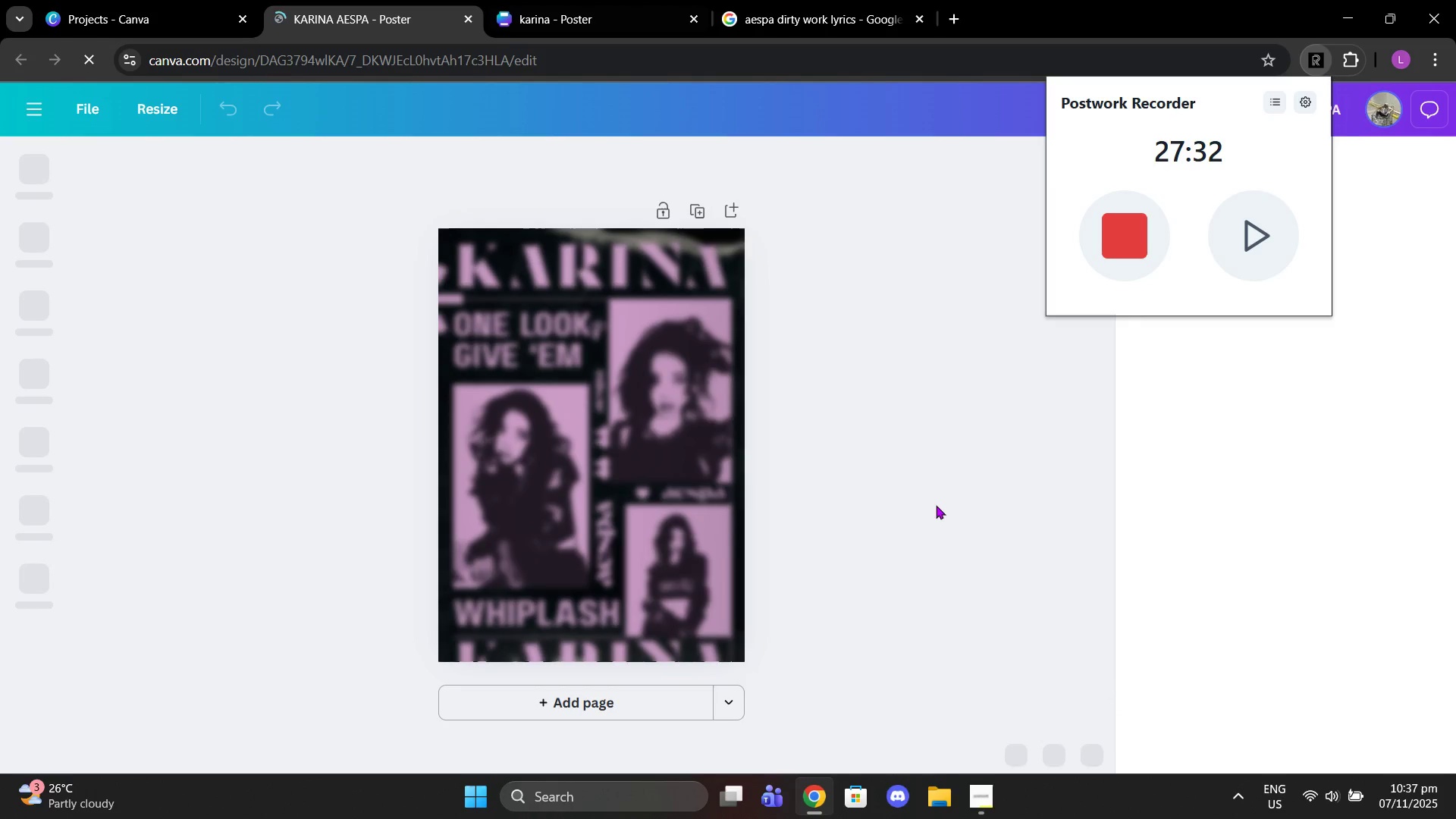 
left_click([979, 795])